 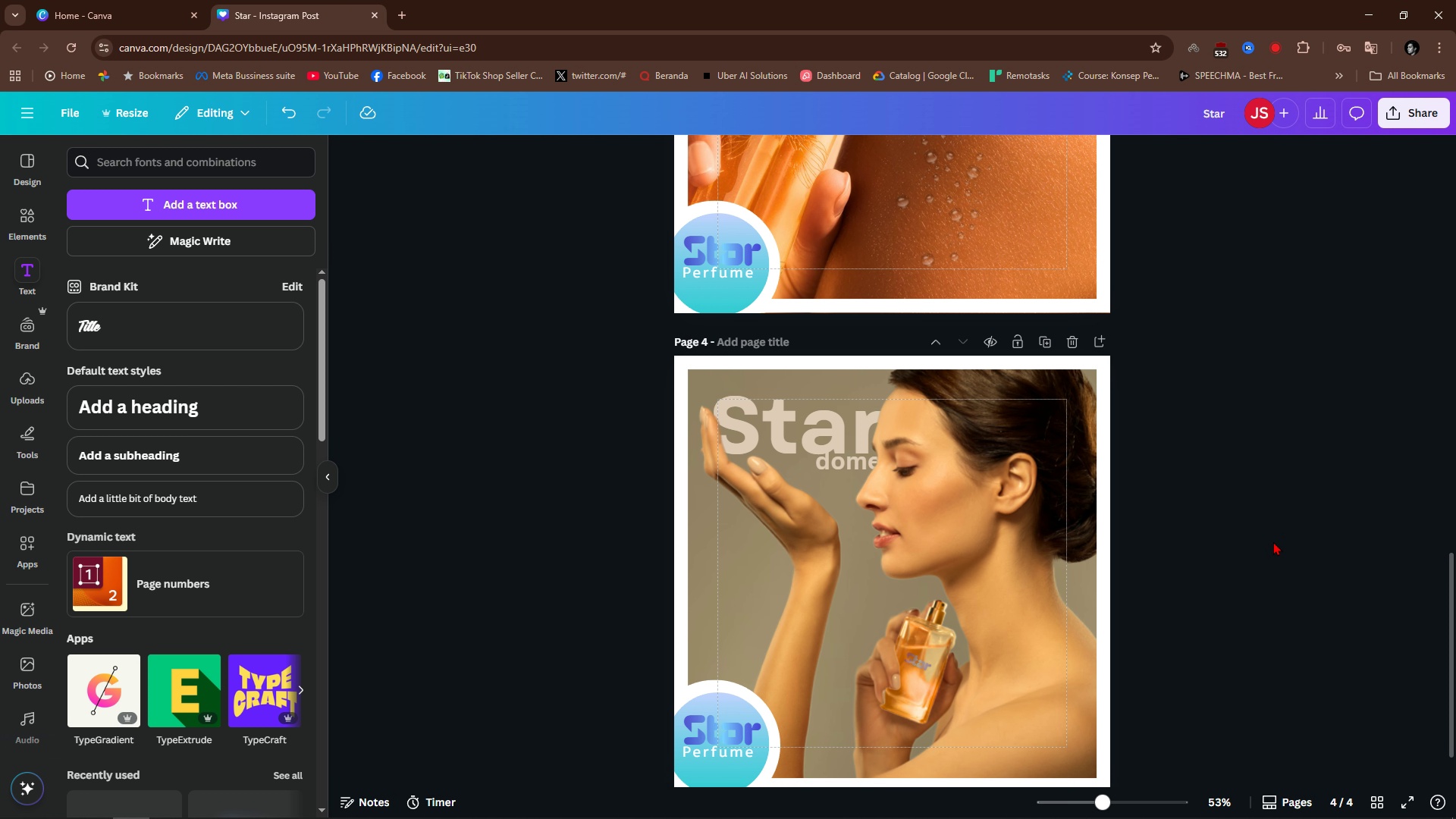 
scroll: coordinate [1273, 541], scroll_direction: down, amount: 6.0
 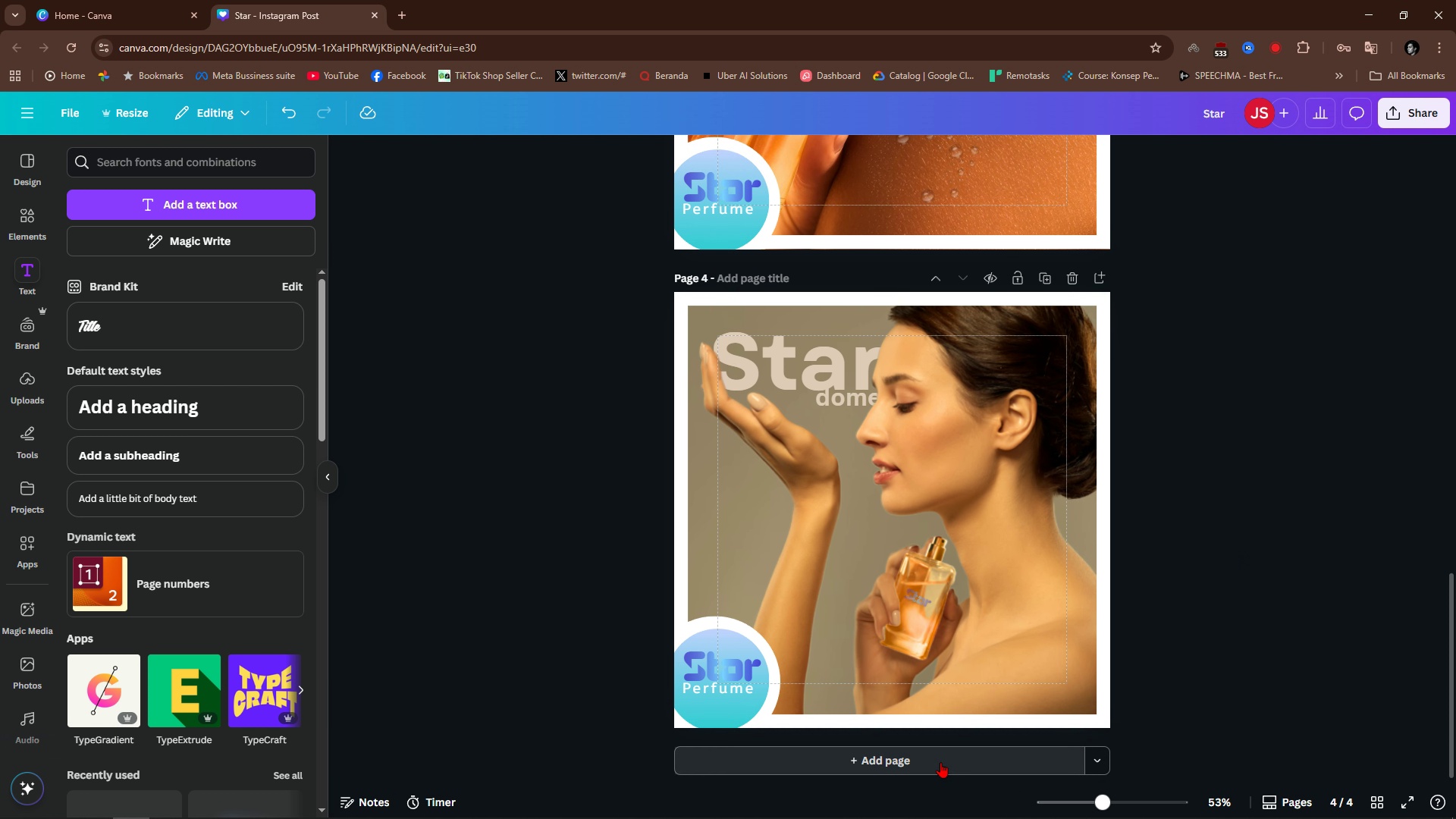 
left_click([940, 762])
 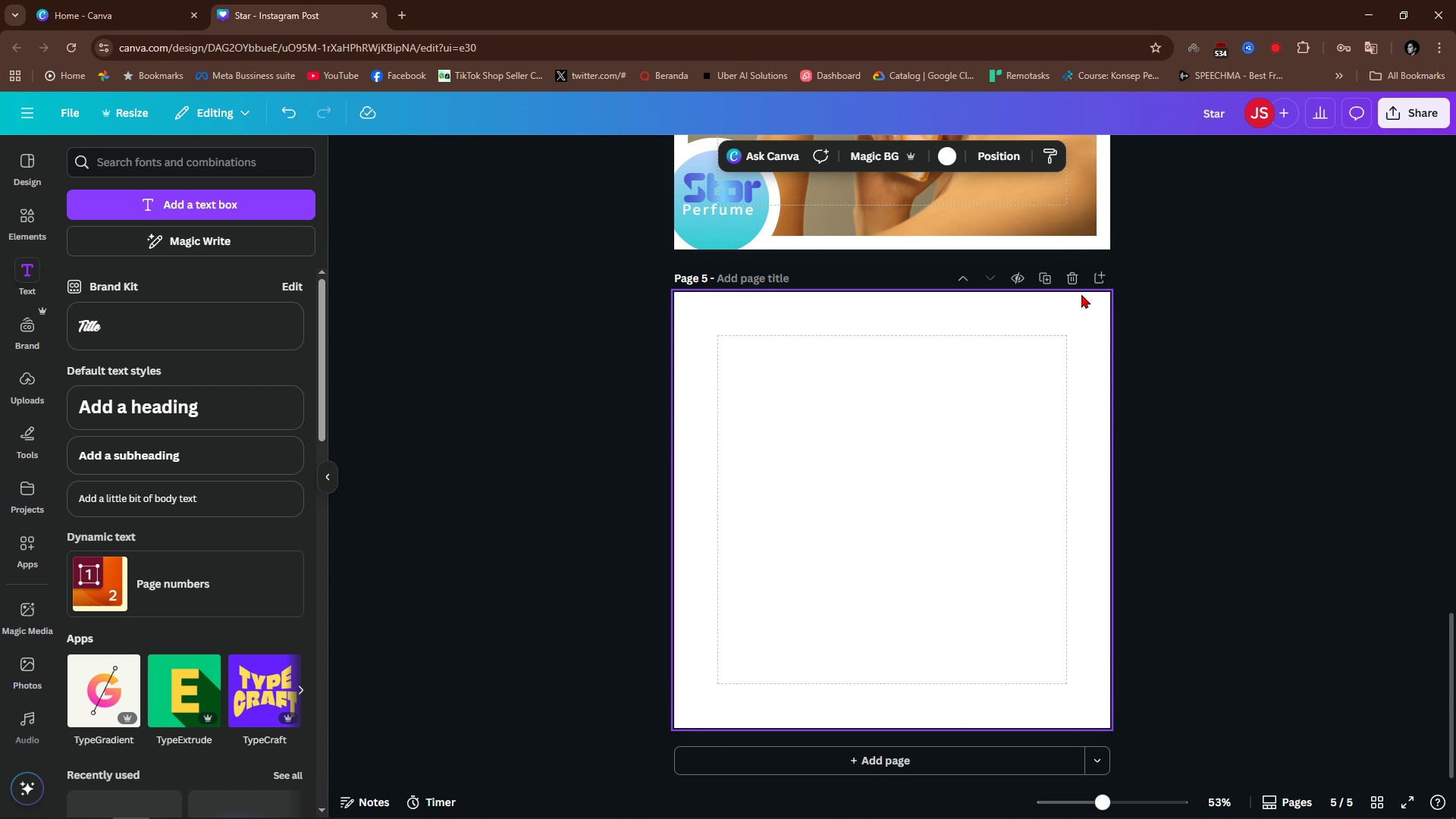 
left_click([1076, 278])
 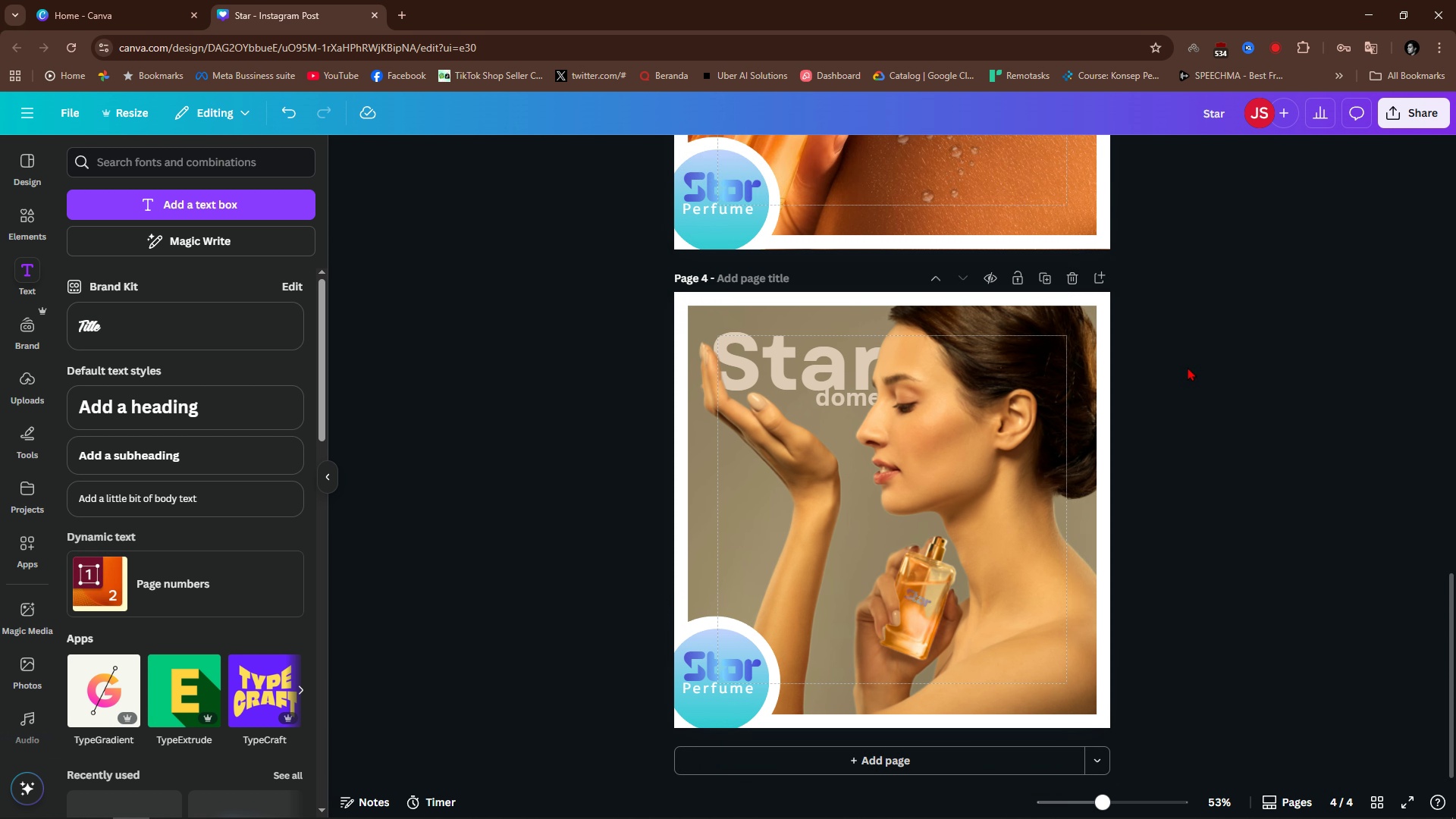 
key(Alt+AltLeft)
 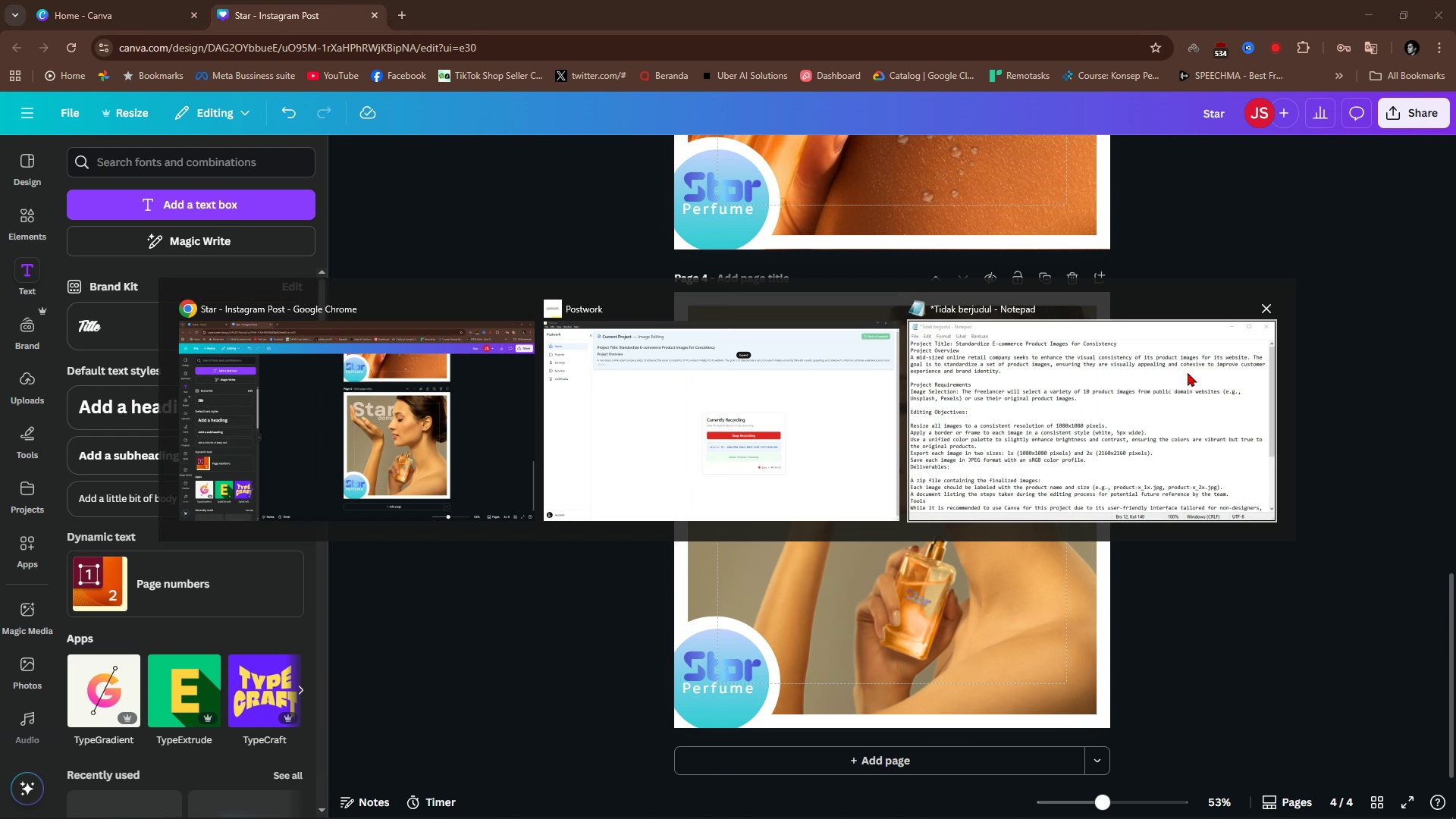 
key(Alt+Tab)